 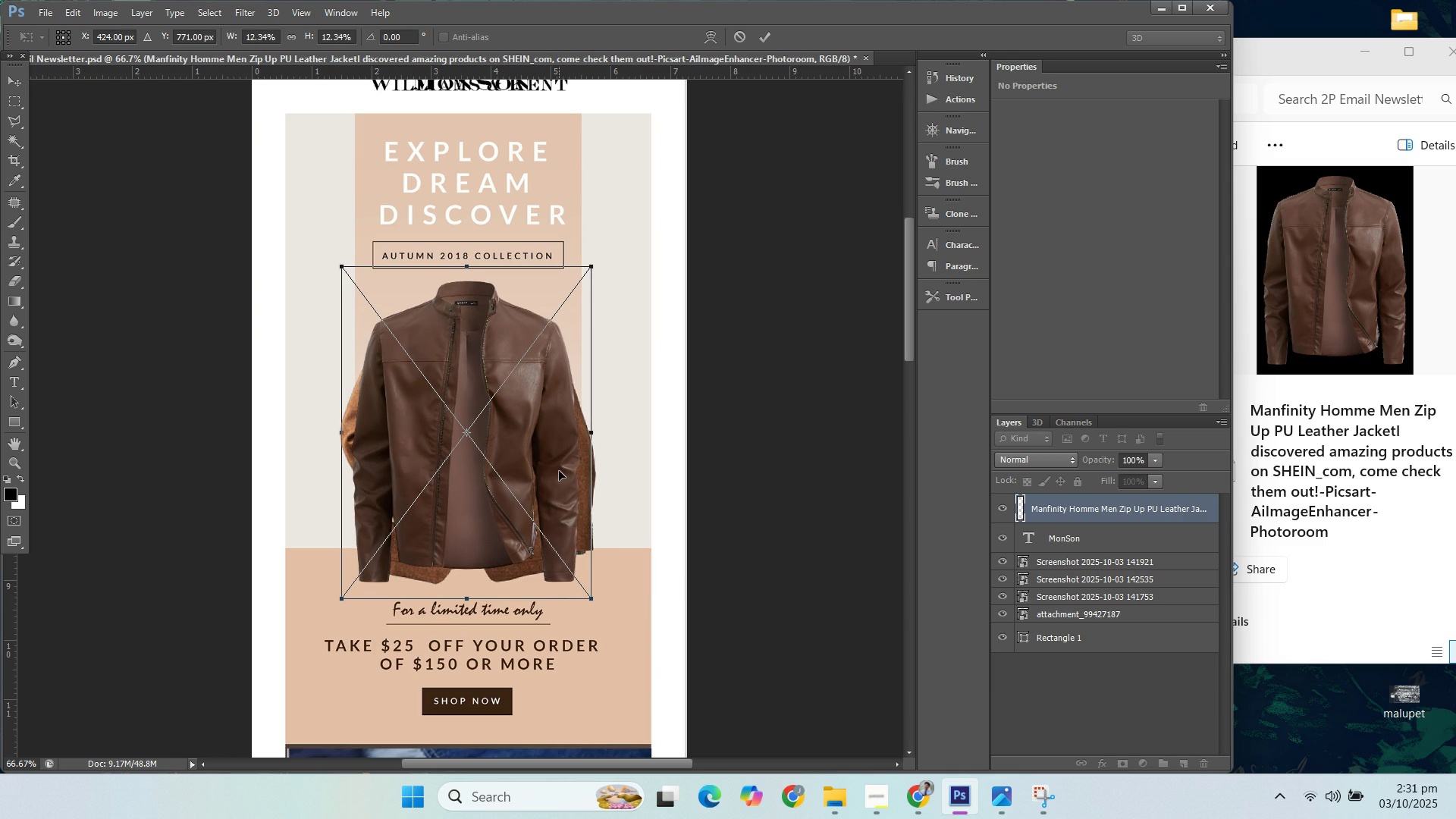 
key(ArrowDown)
 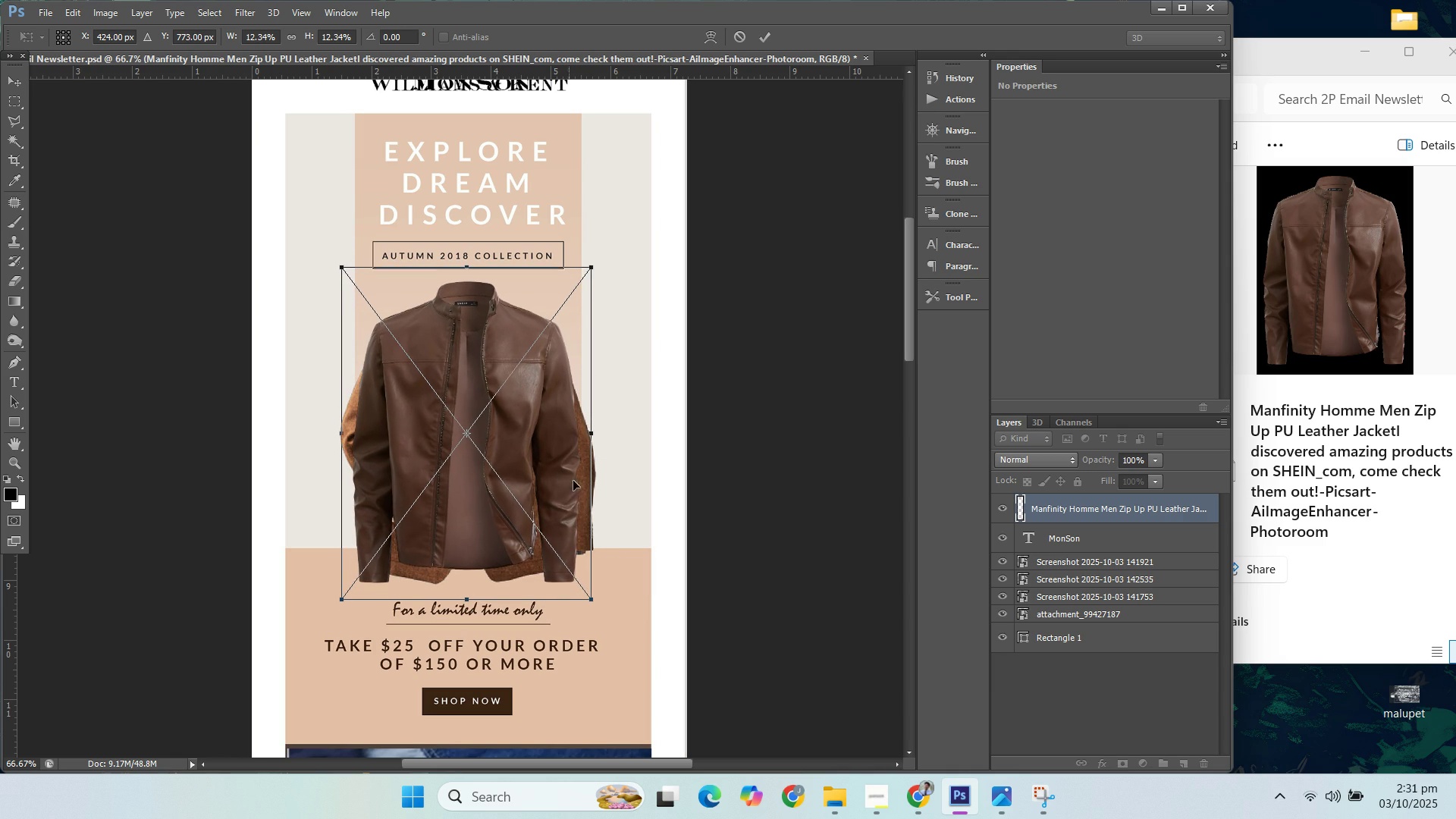 
key(ArrowDown)
 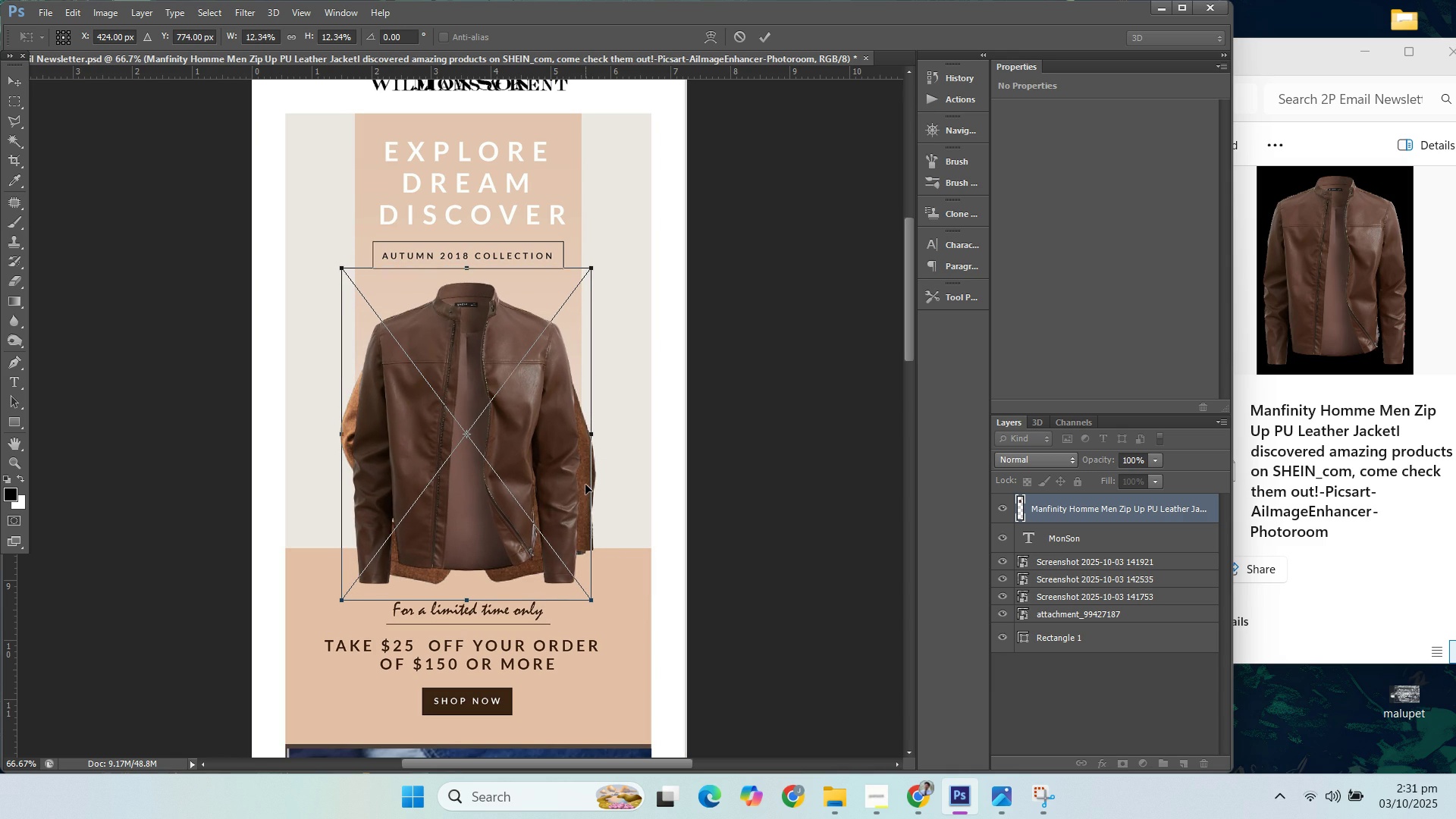 
key(ArrowDown)
 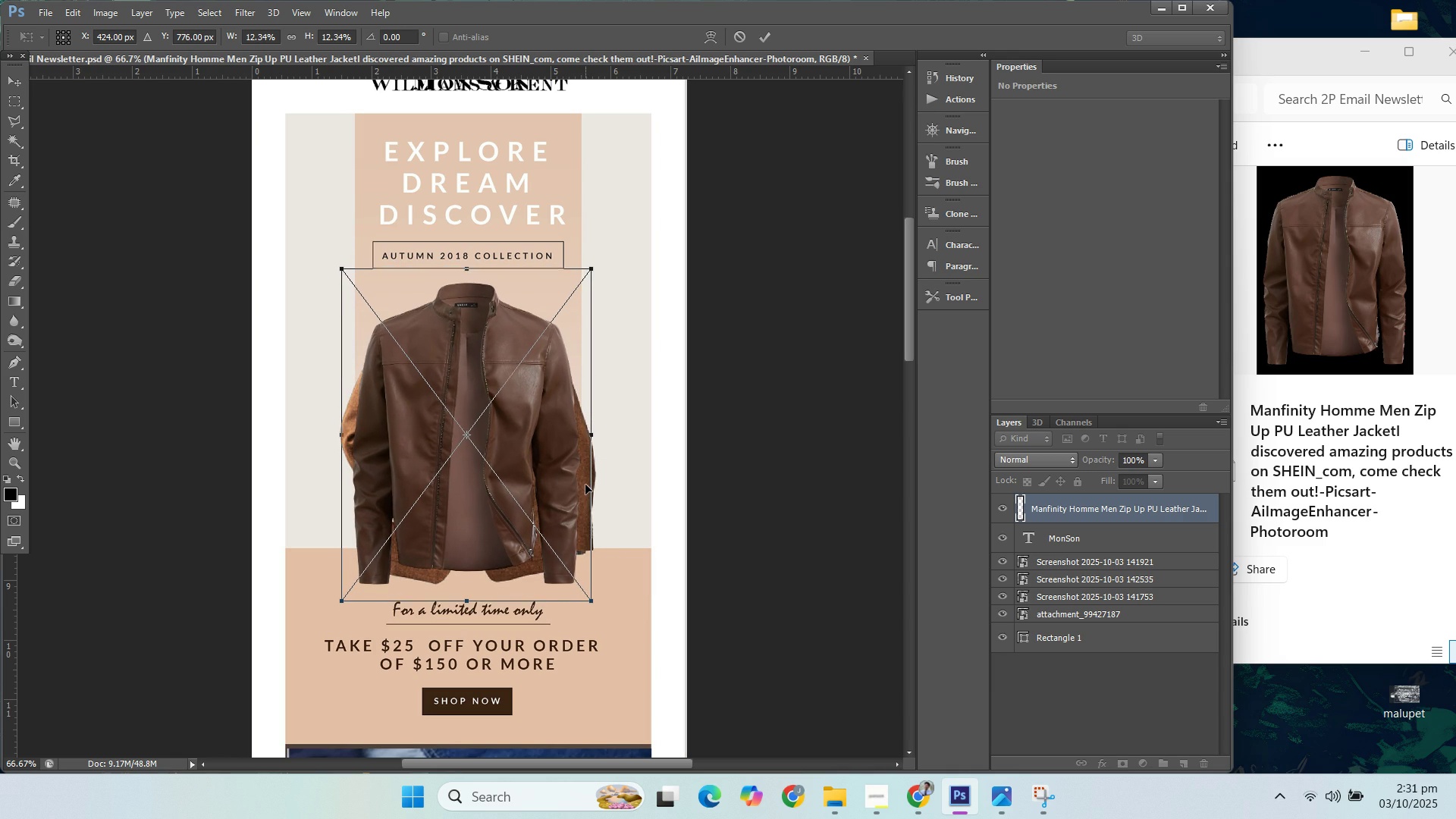 
key(ArrowDown)
 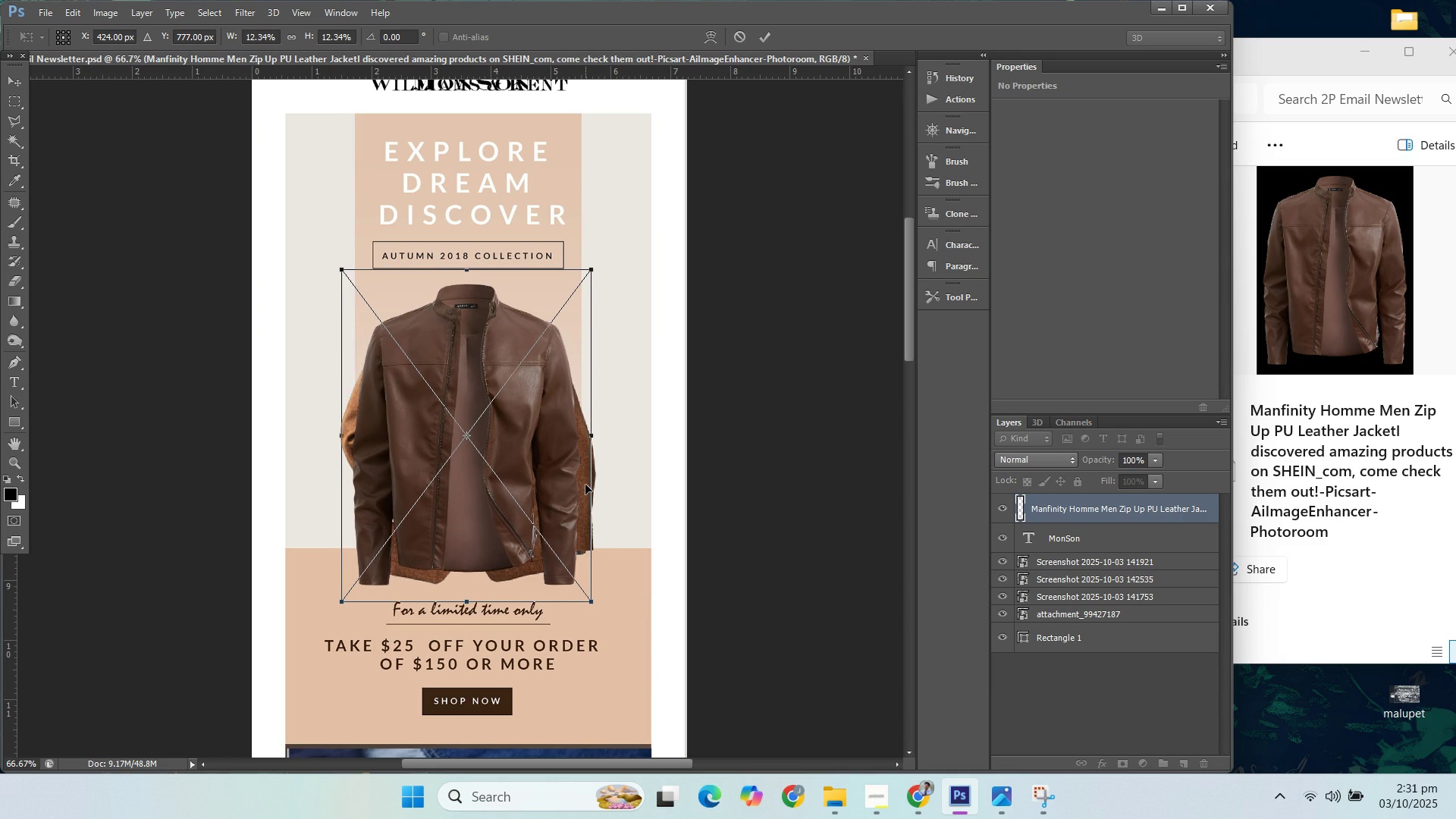 
key(ArrowDown)
 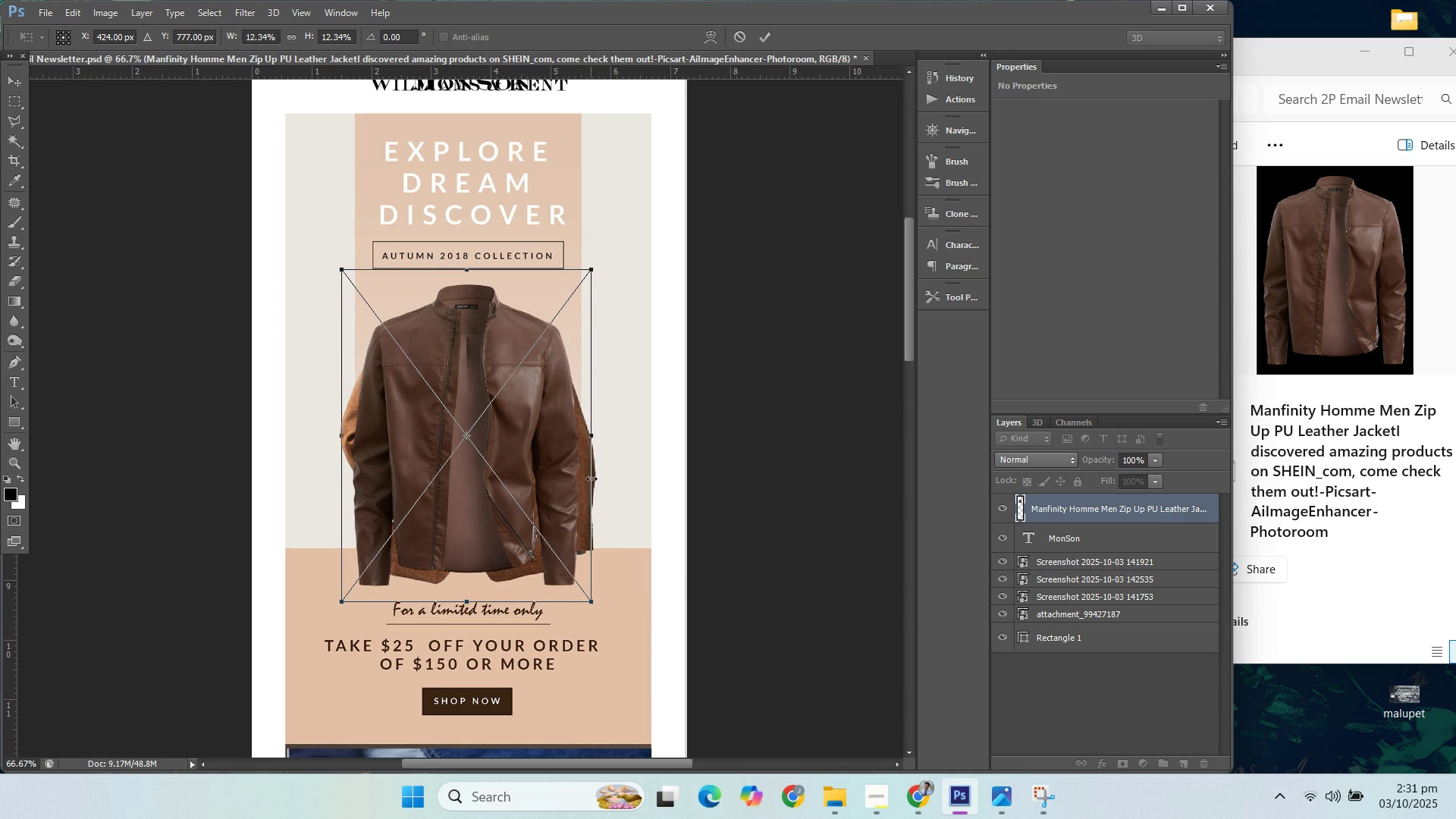 
key(Enter)
 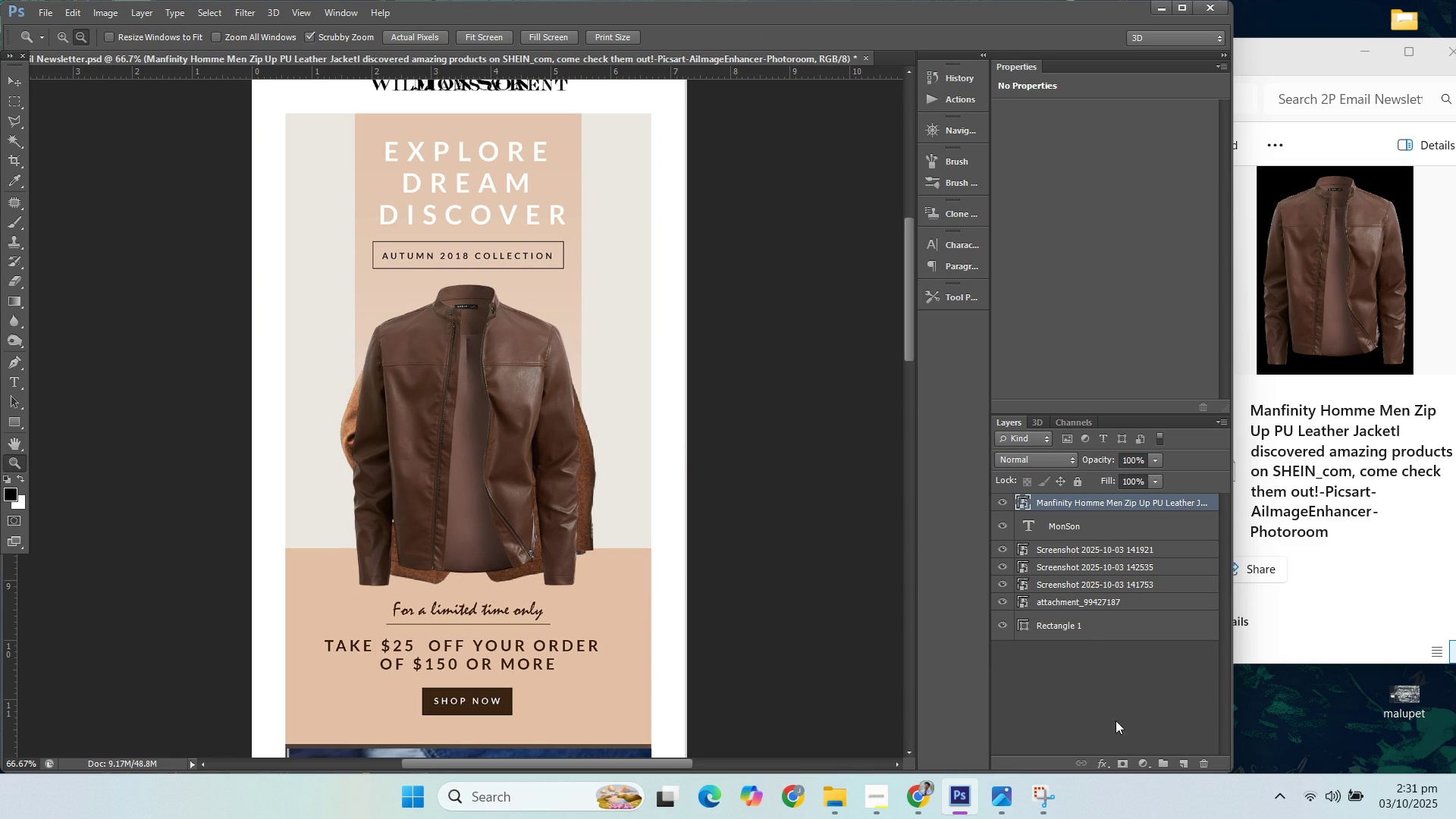 
left_click([1087, 552])
 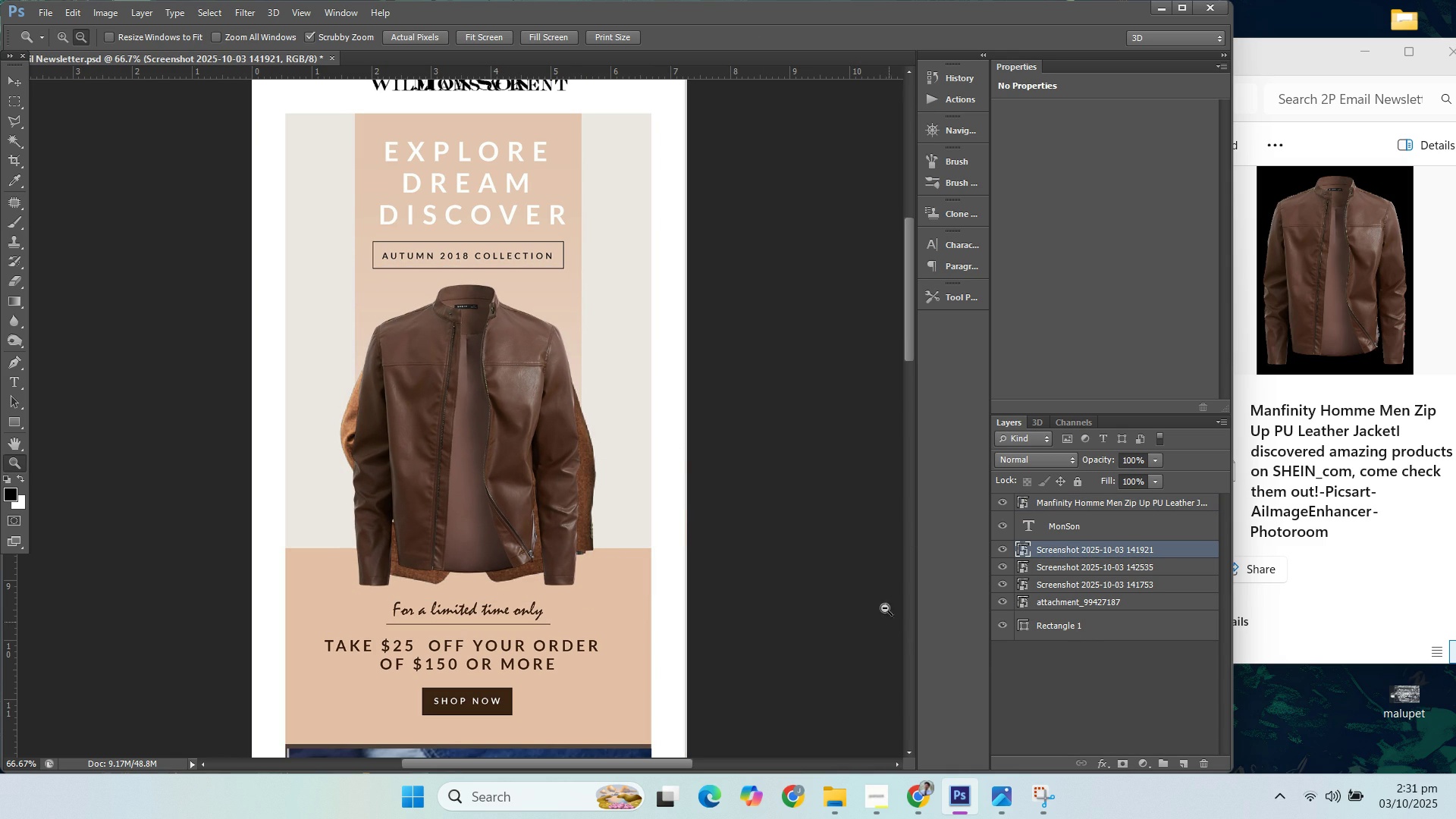 
scroll: coordinate [686, 499], scroll_direction: down, amount: 1.0
 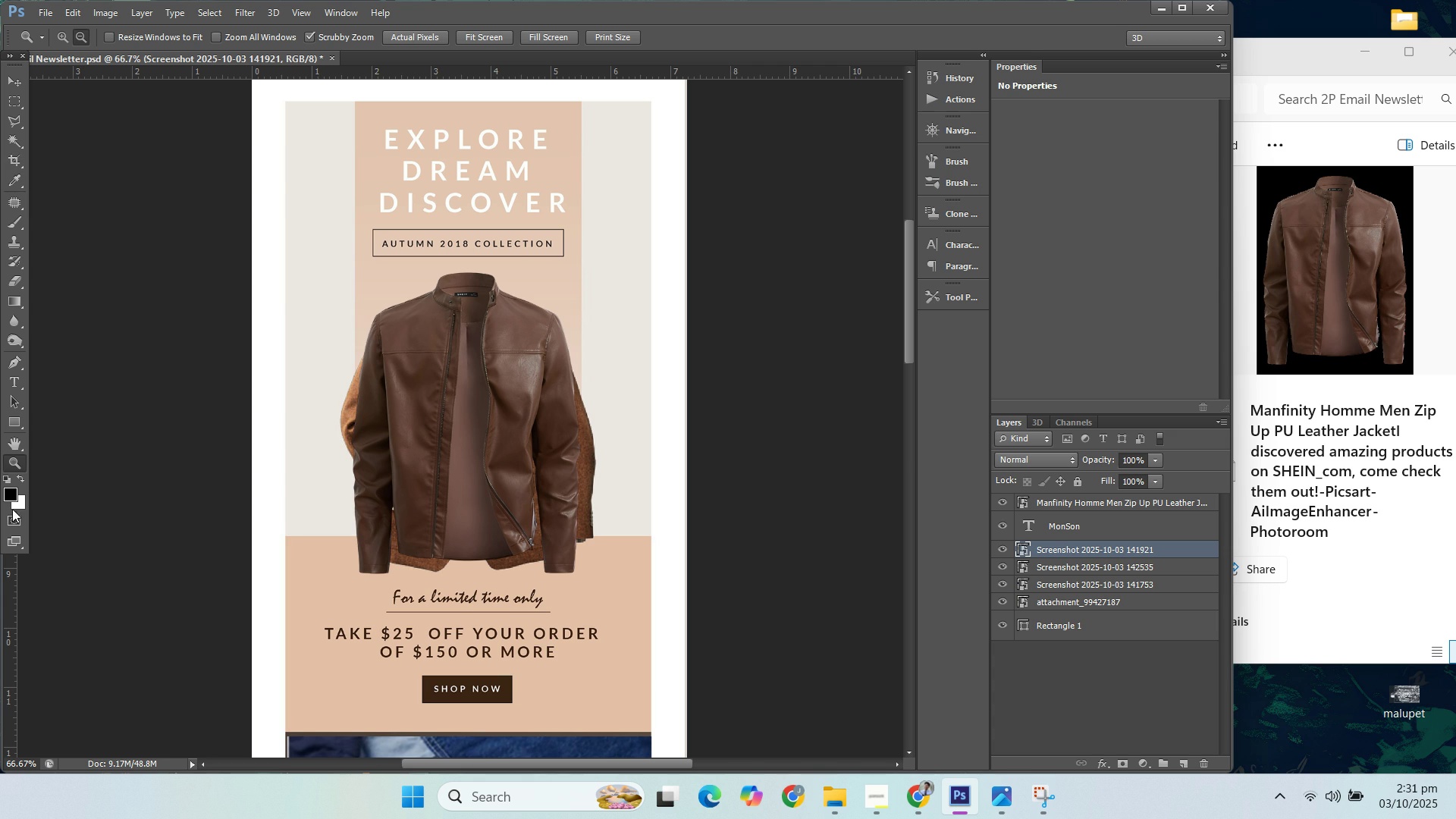 
left_click([11, 497])
 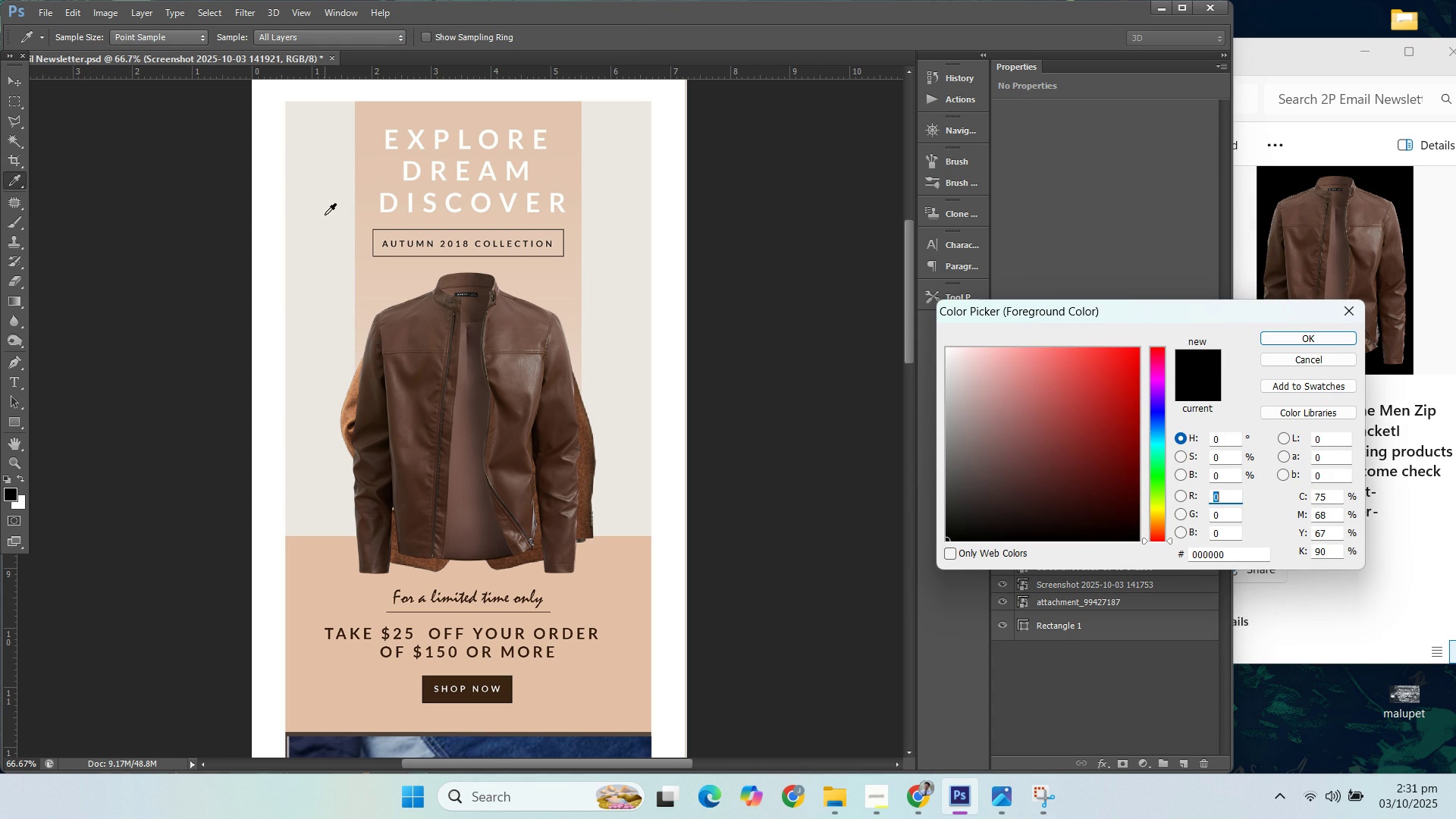 
left_click([325, 215])
 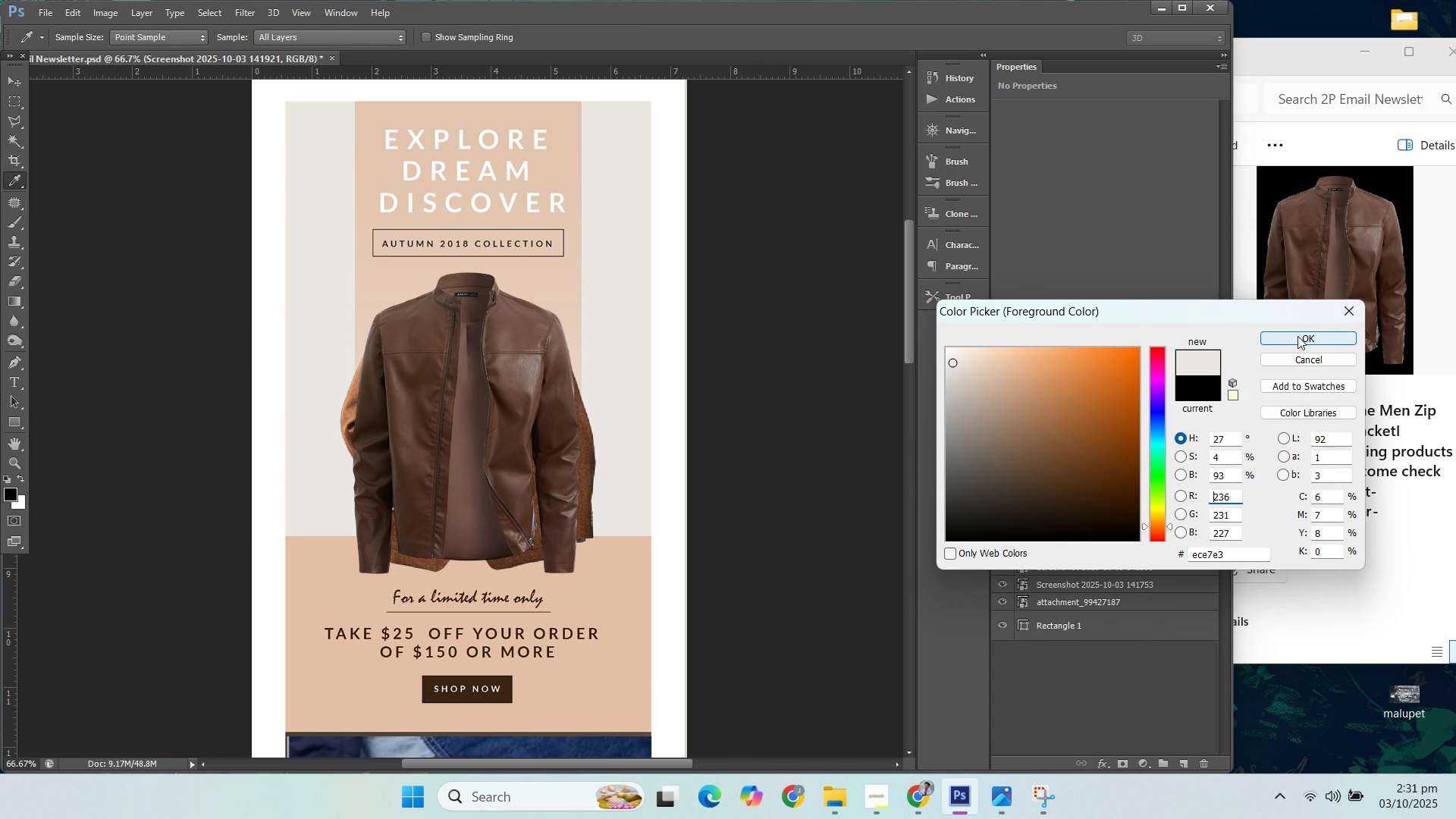 
left_click([1298, 336])
 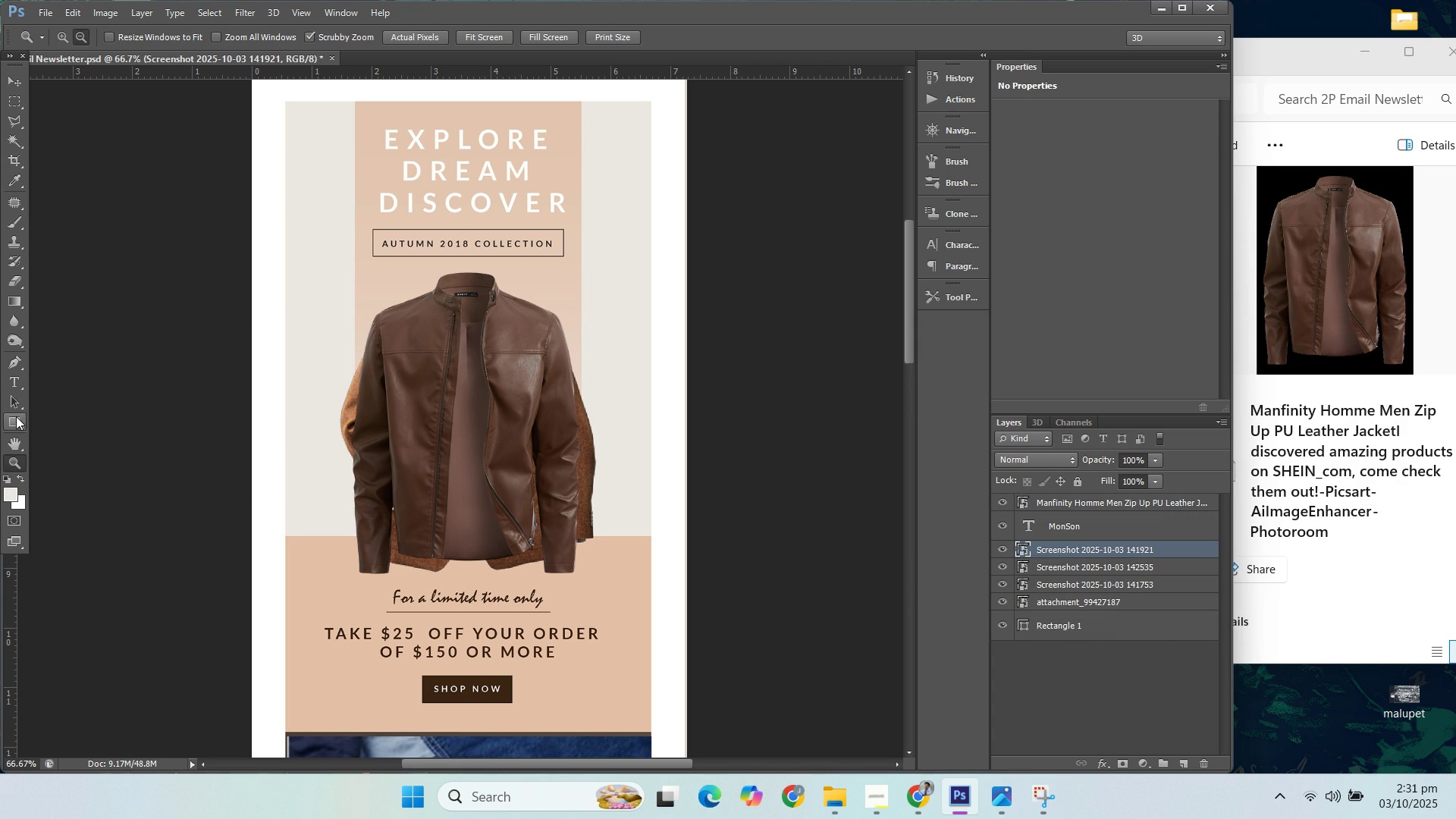 
left_click([14, 416])
 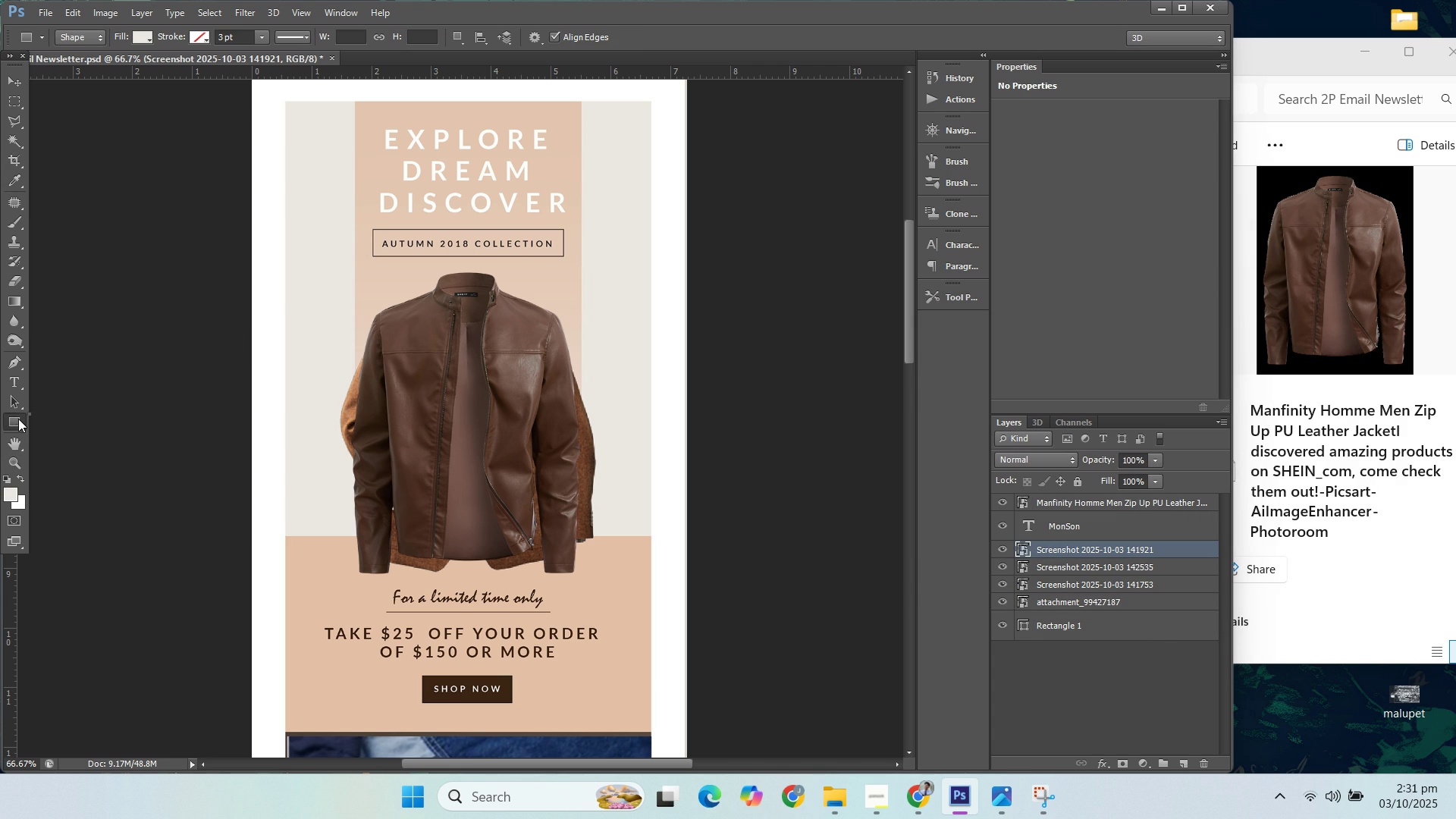 
right_click([18, 419])
 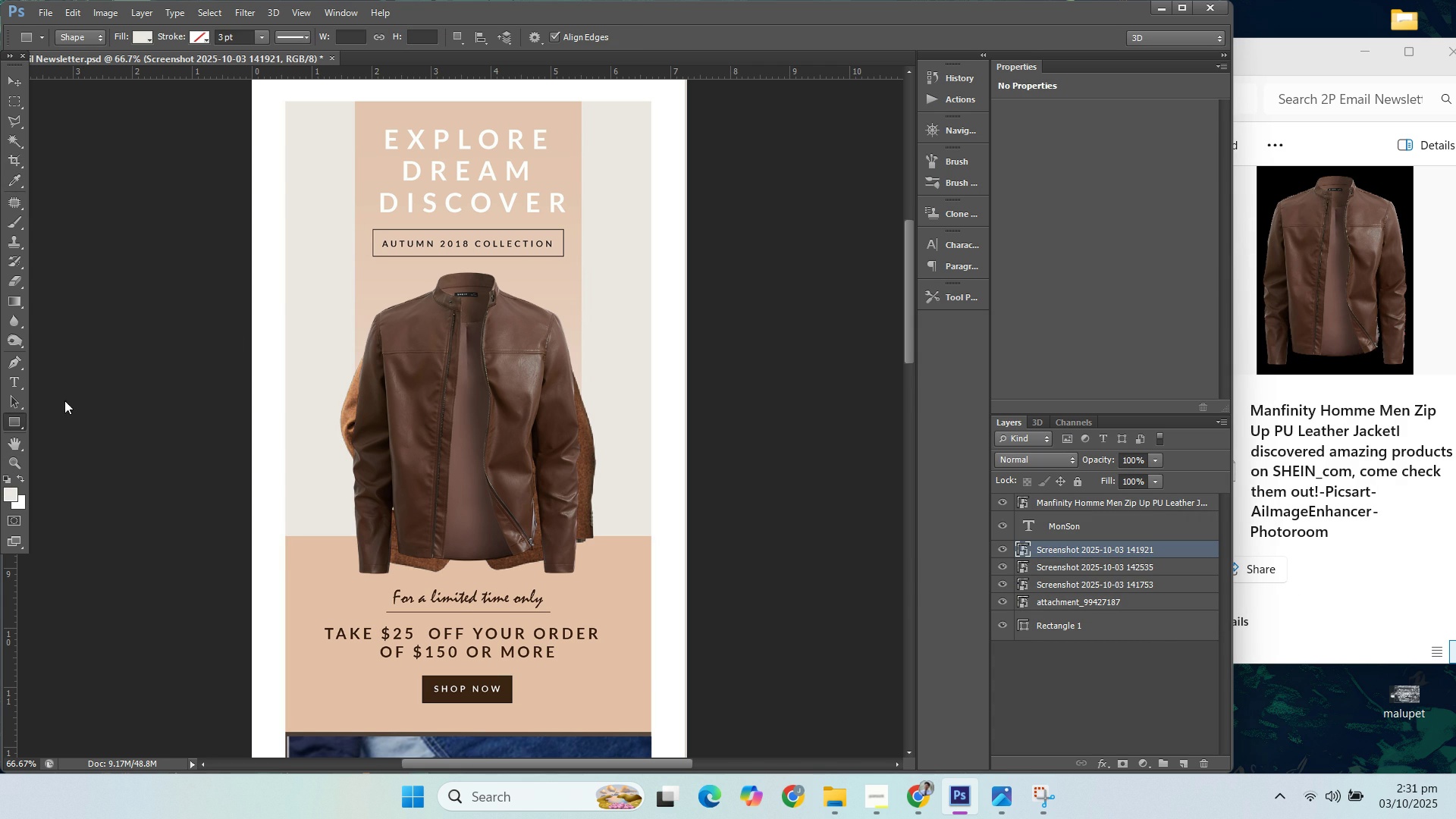 
left_click([44, 421])
 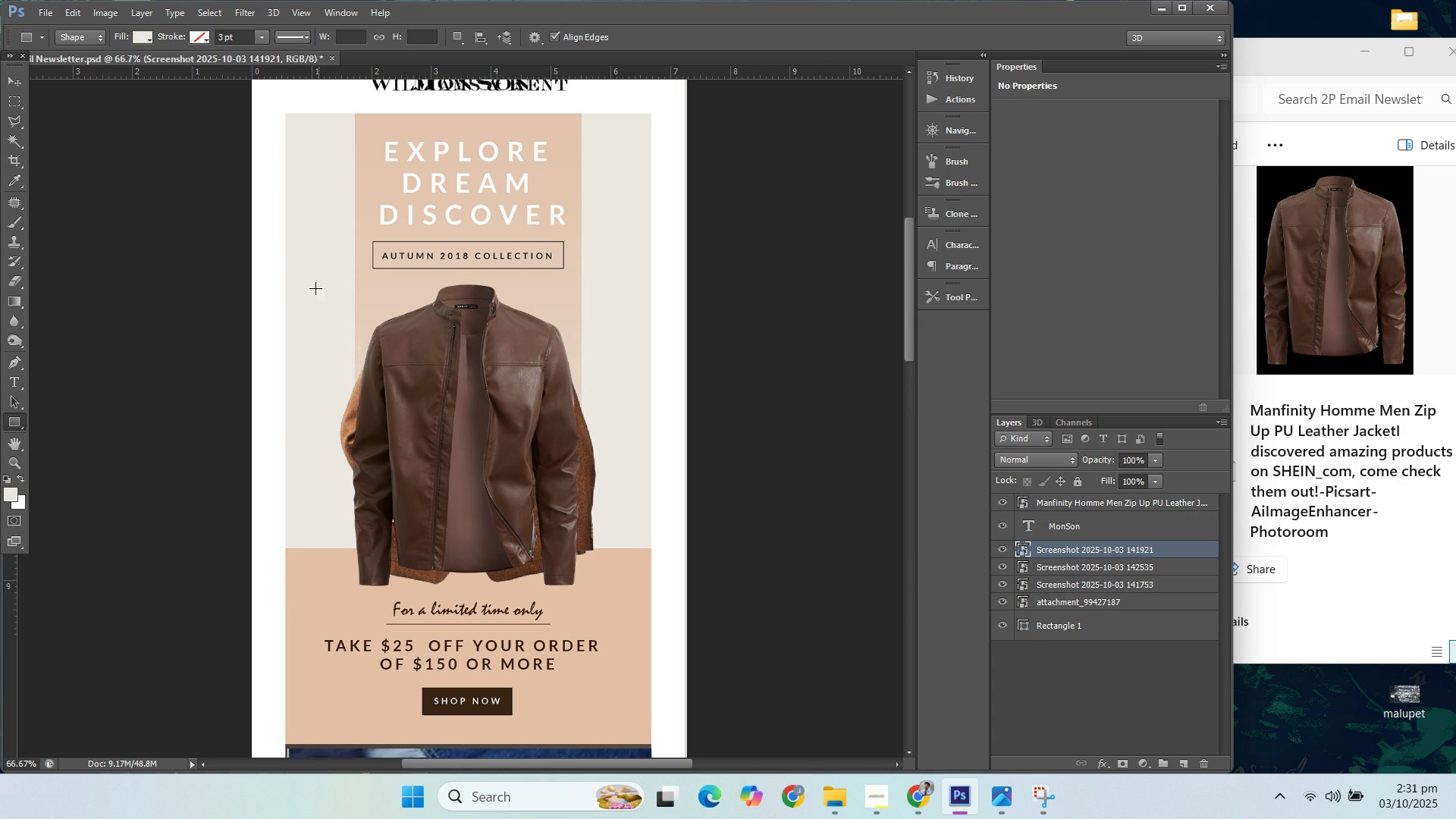 
scroll: coordinate [287, 243], scroll_direction: up, amount: 4.0